 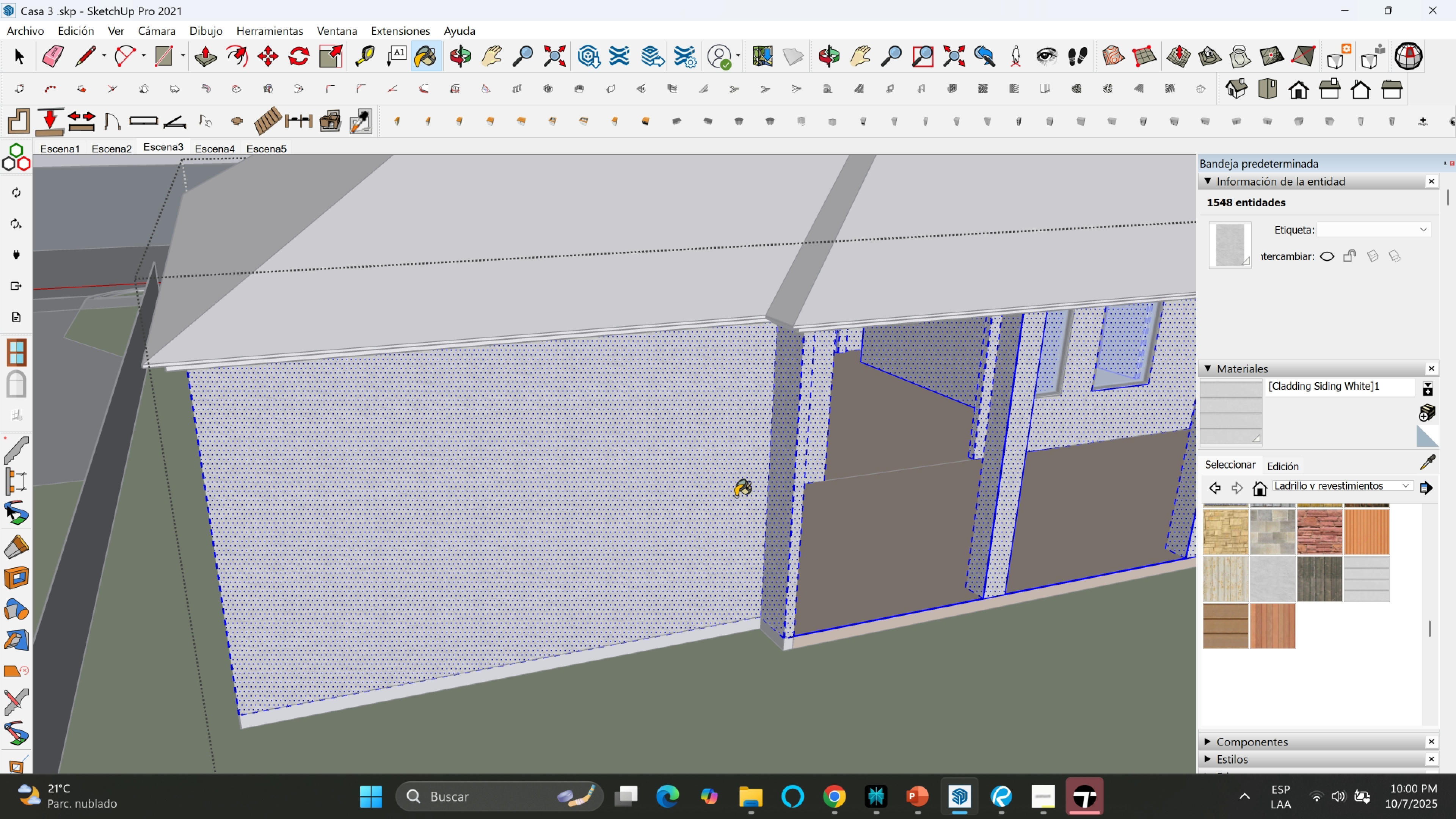 
key(Escape)
 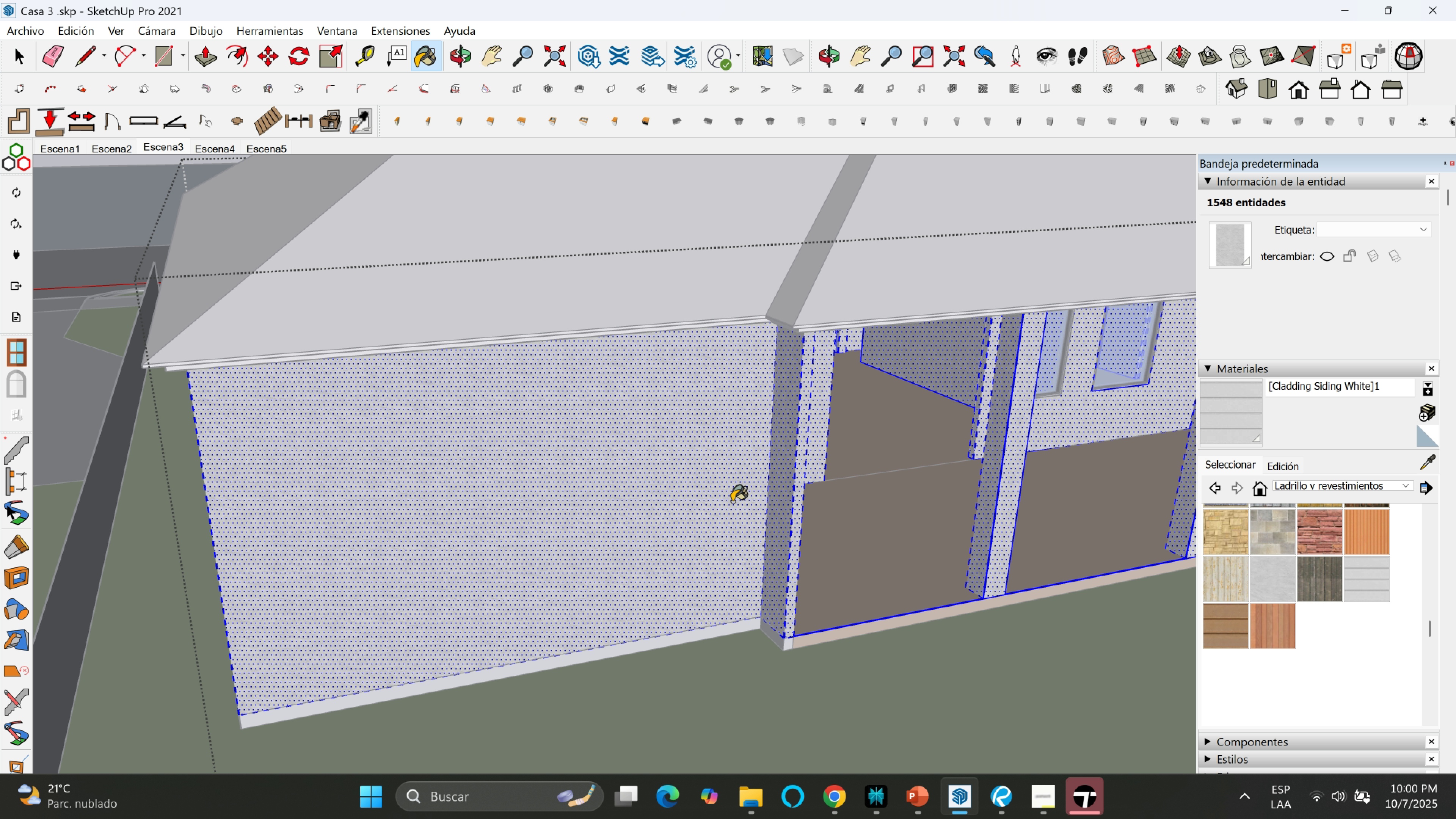 
key(Space)
 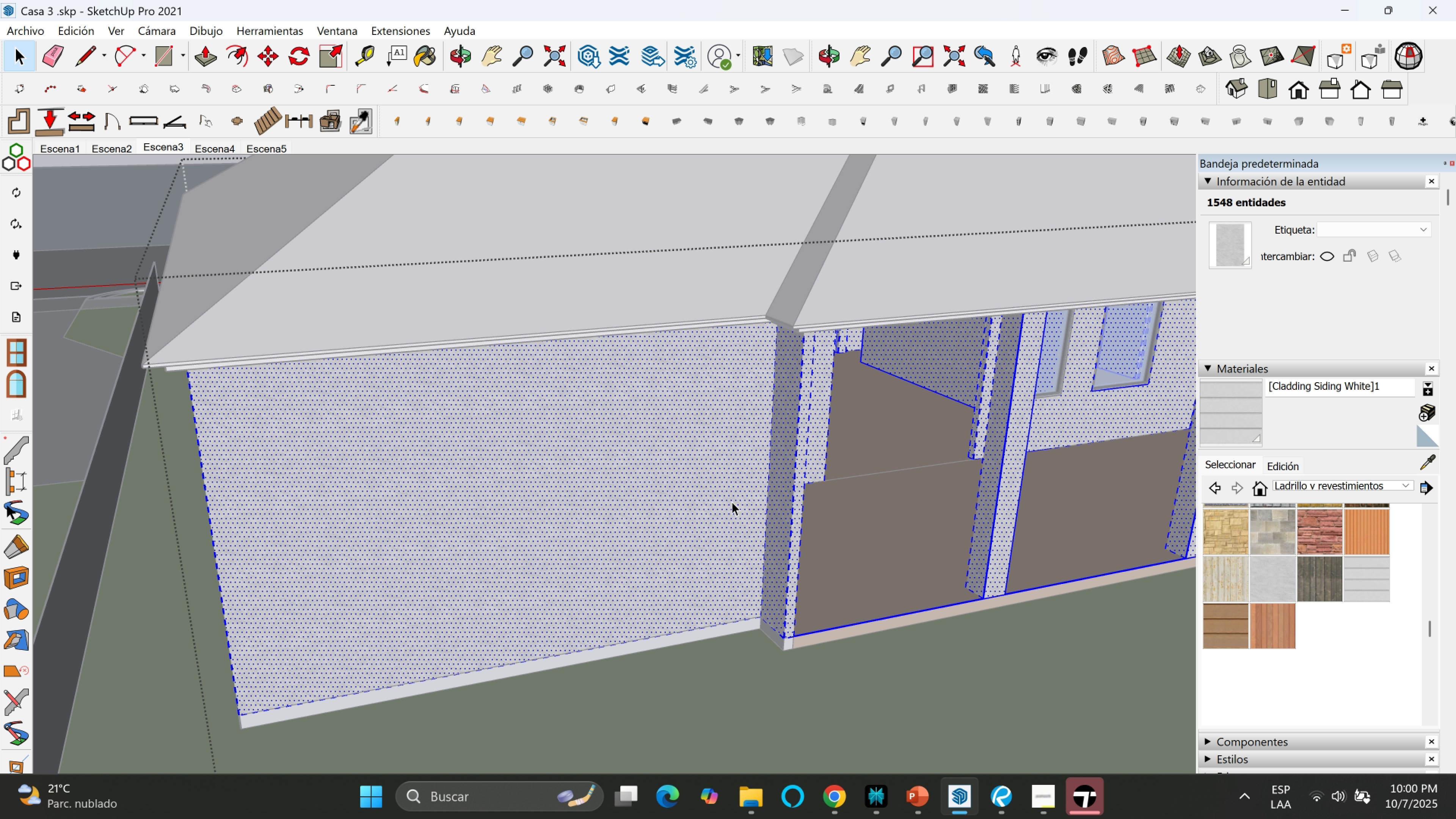 
left_click([732, 502])
 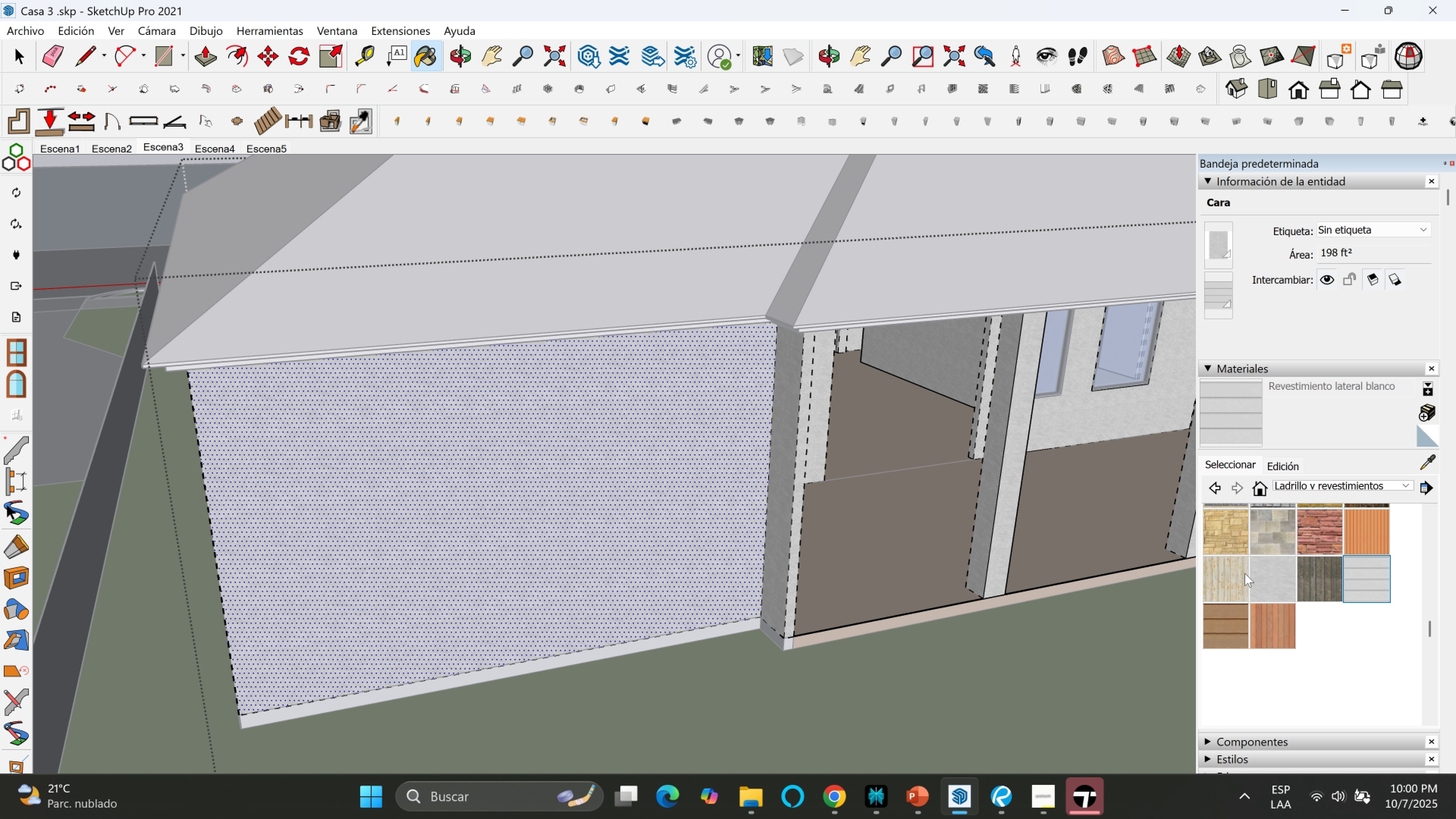 
double_click([665, 496])
 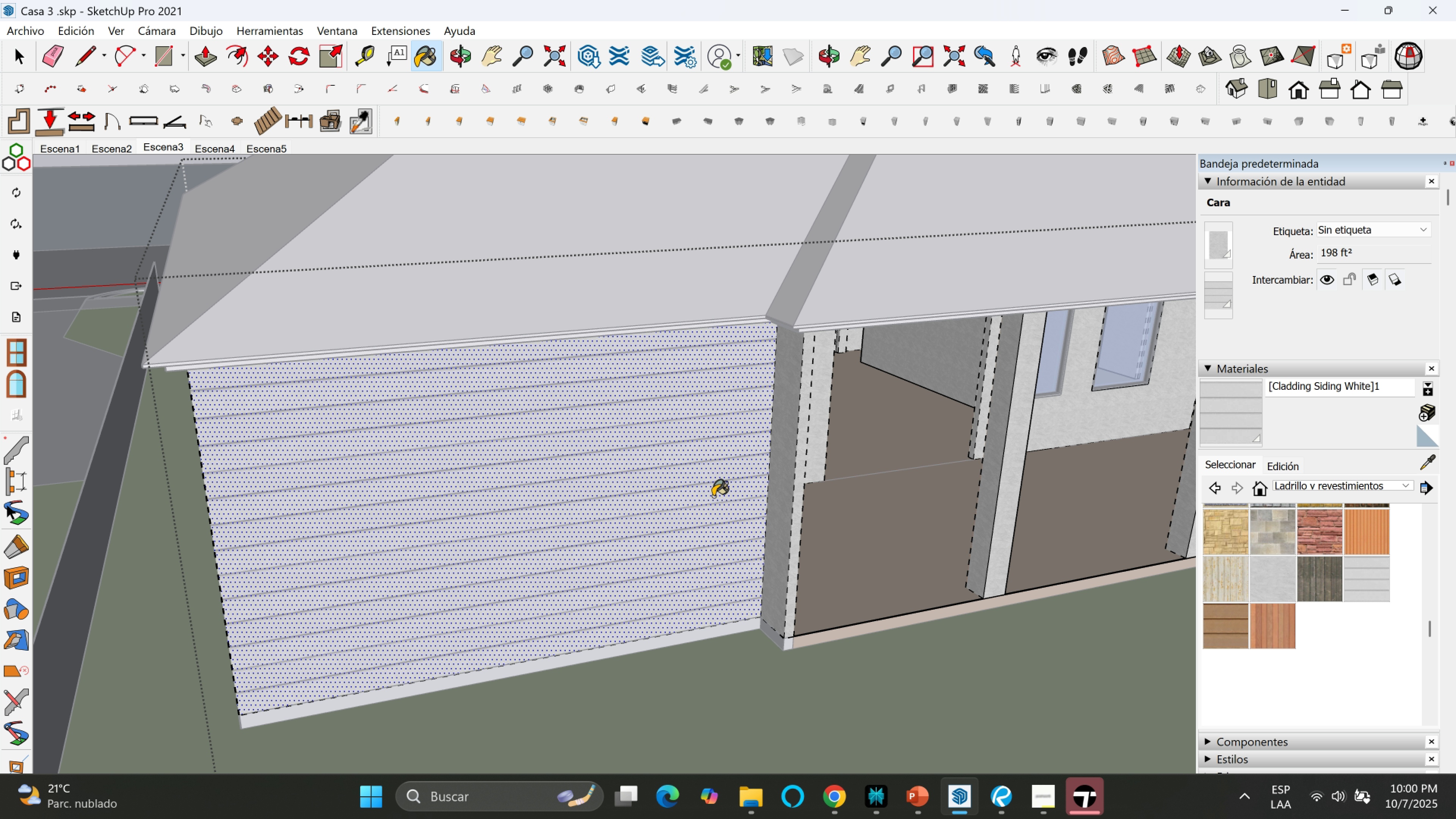 
scroll: coordinate [724, 488], scroll_direction: up, amount: 3.0
 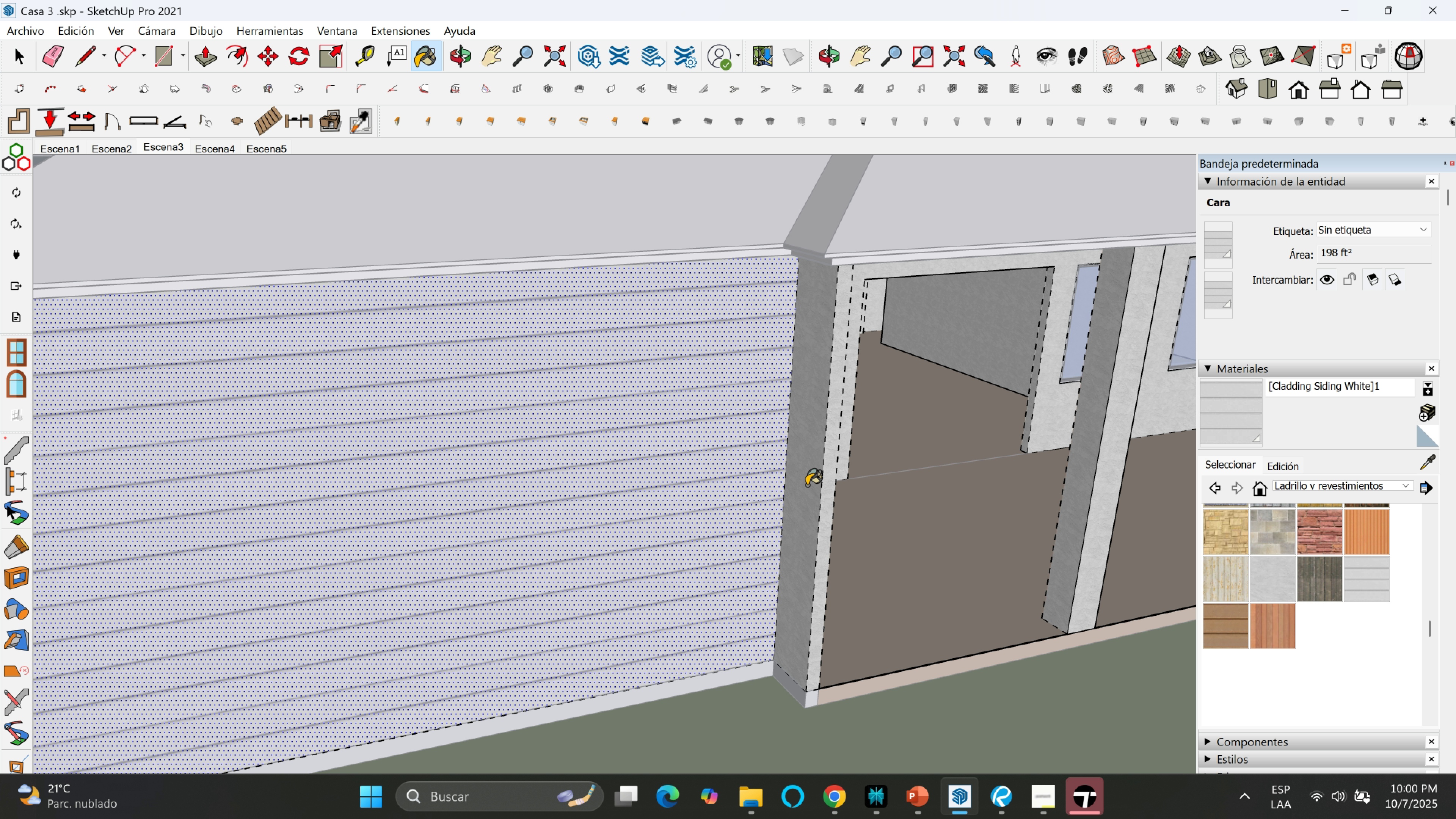 
left_click([806, 485])
 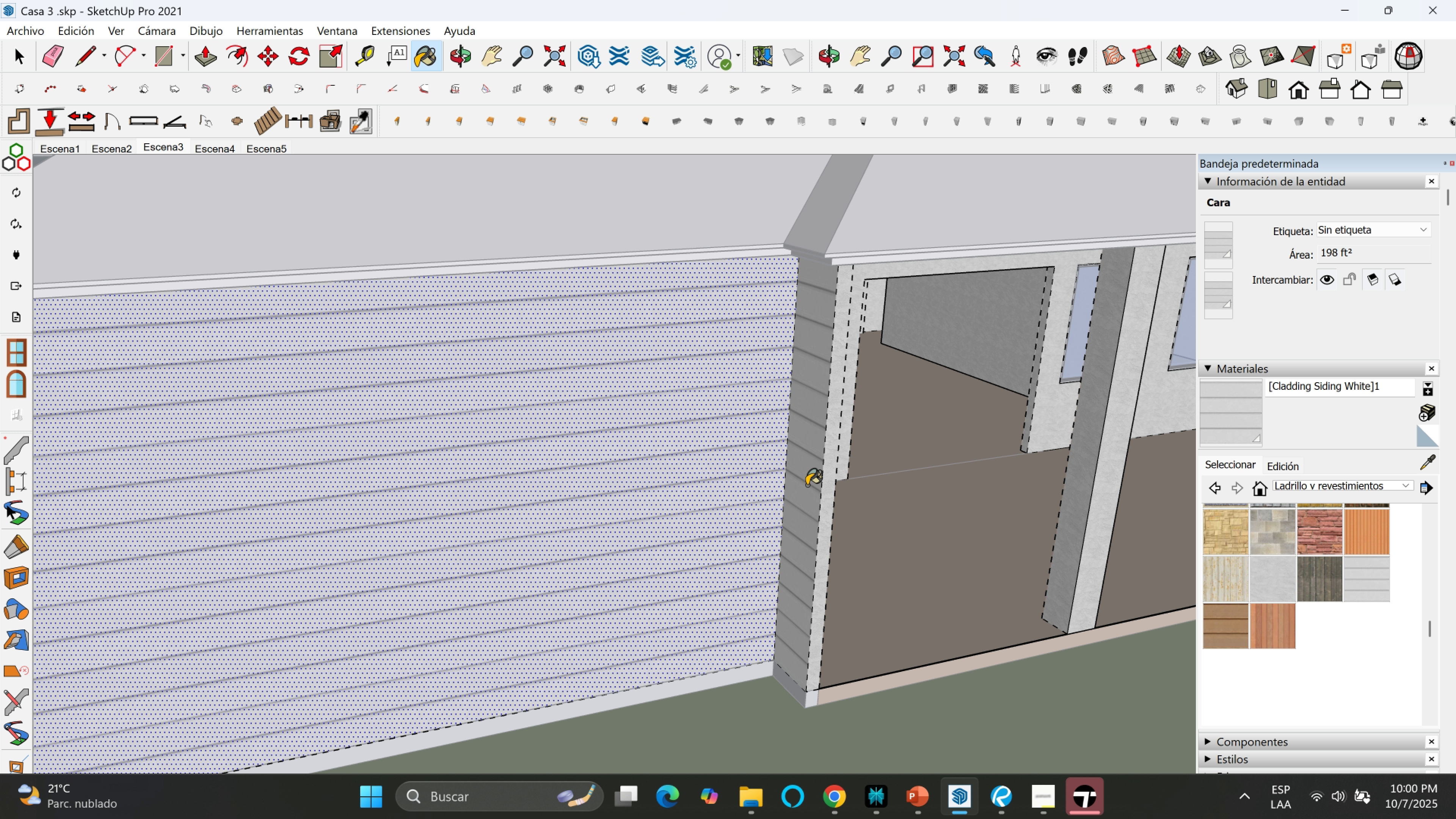 
scroll: coordinate [806, 485], scroll_direction: up, amount: 1.0
 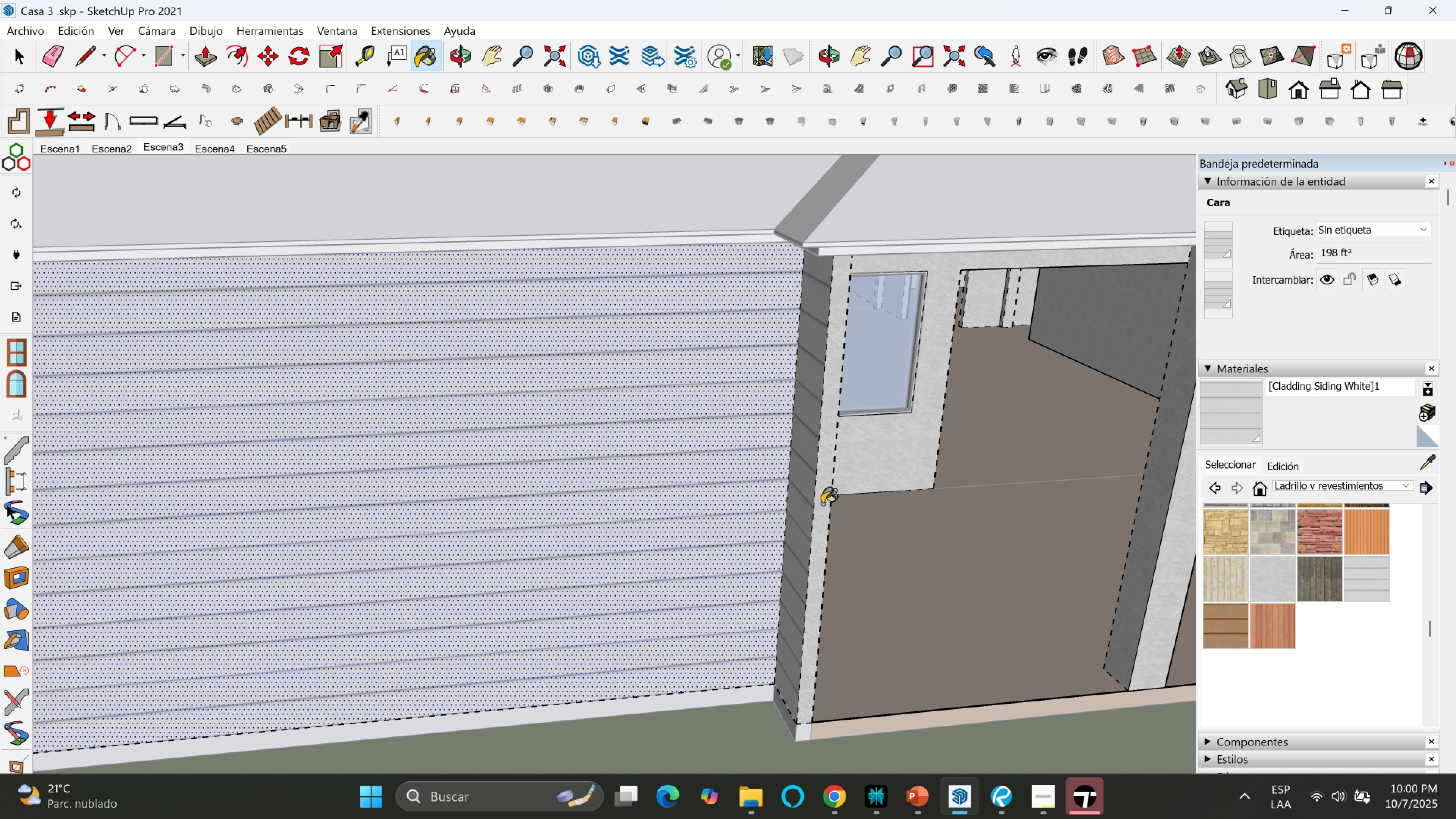 
left_click([824, 504])
 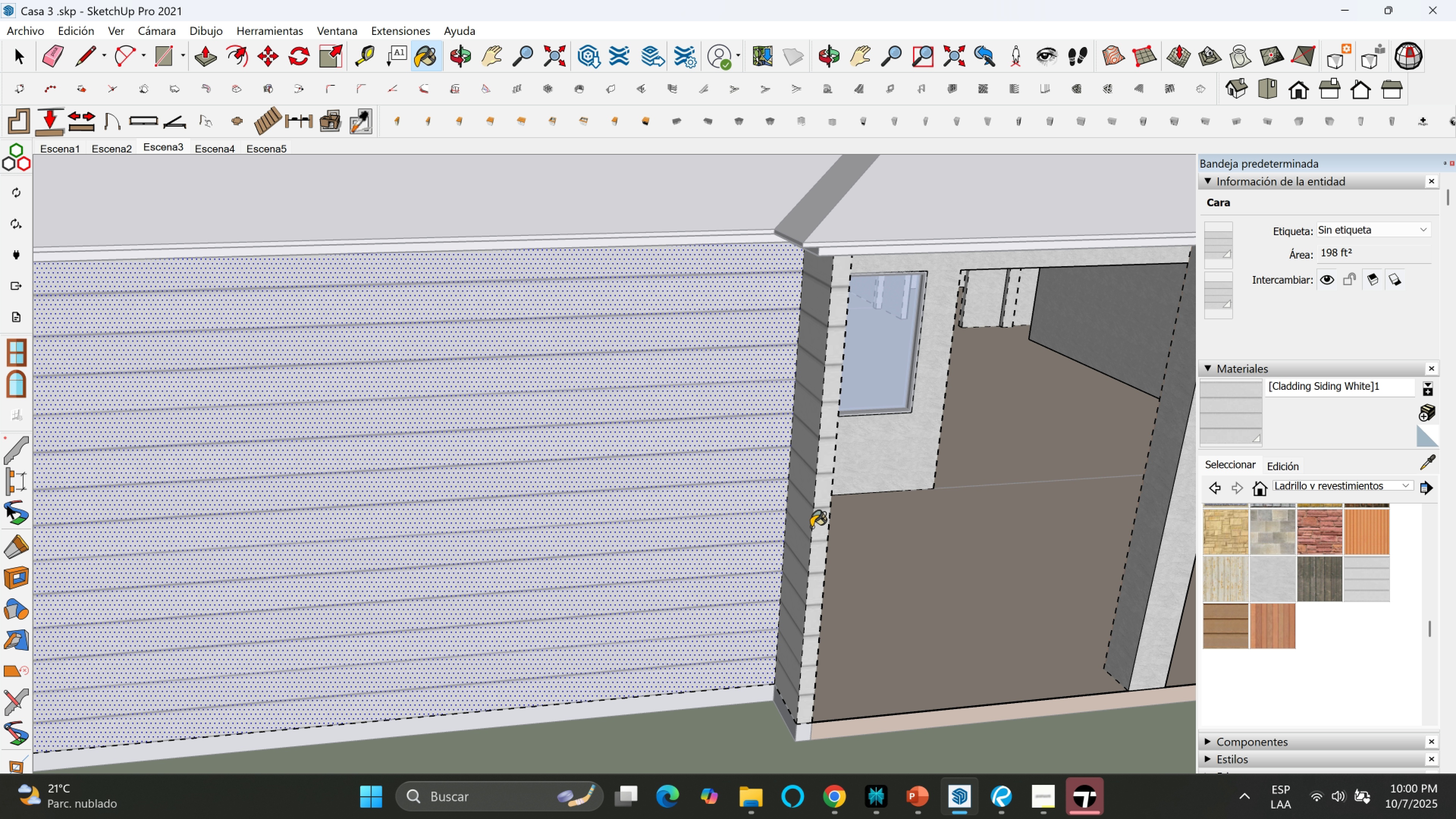 
scroll: coordinate [772, 547], scroll_direction: down, amount: 1.0